 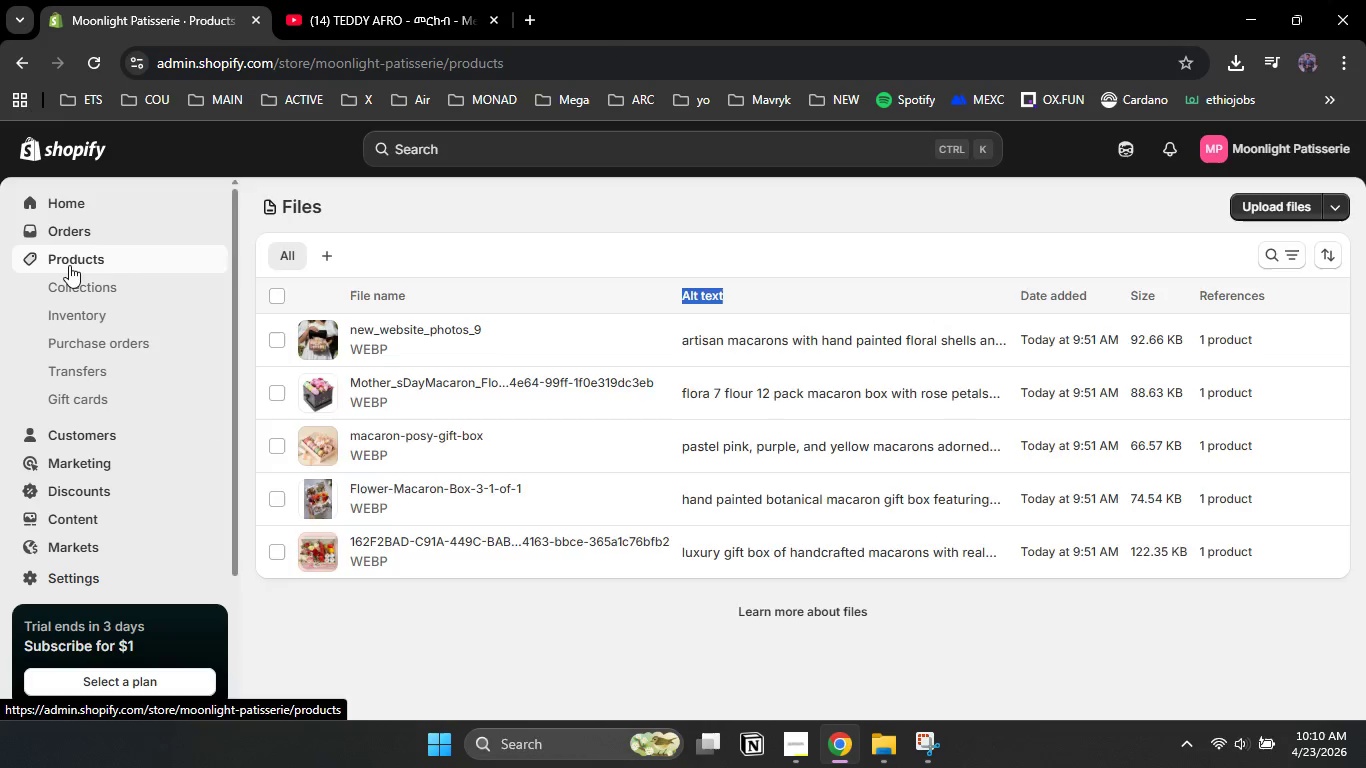 
left_click([408, 341])
 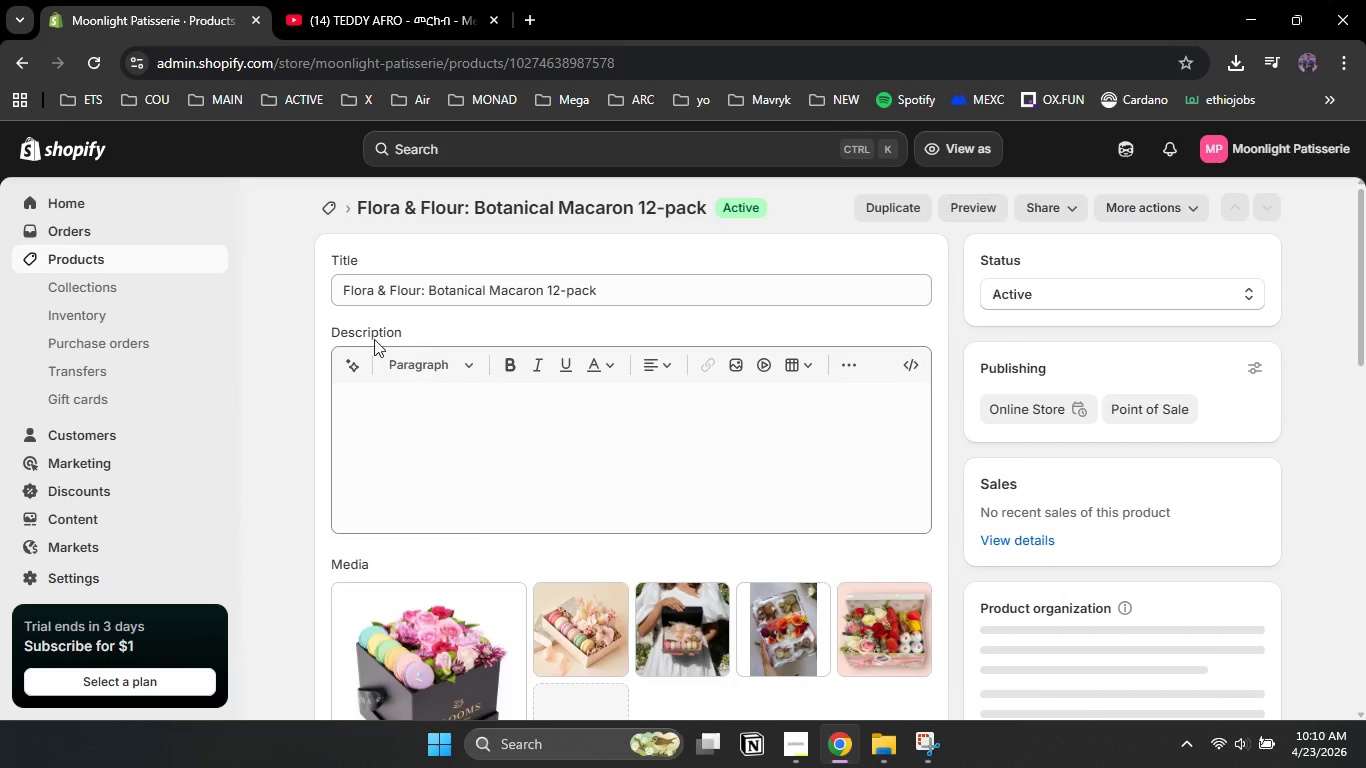 
left_click([173, 257])
 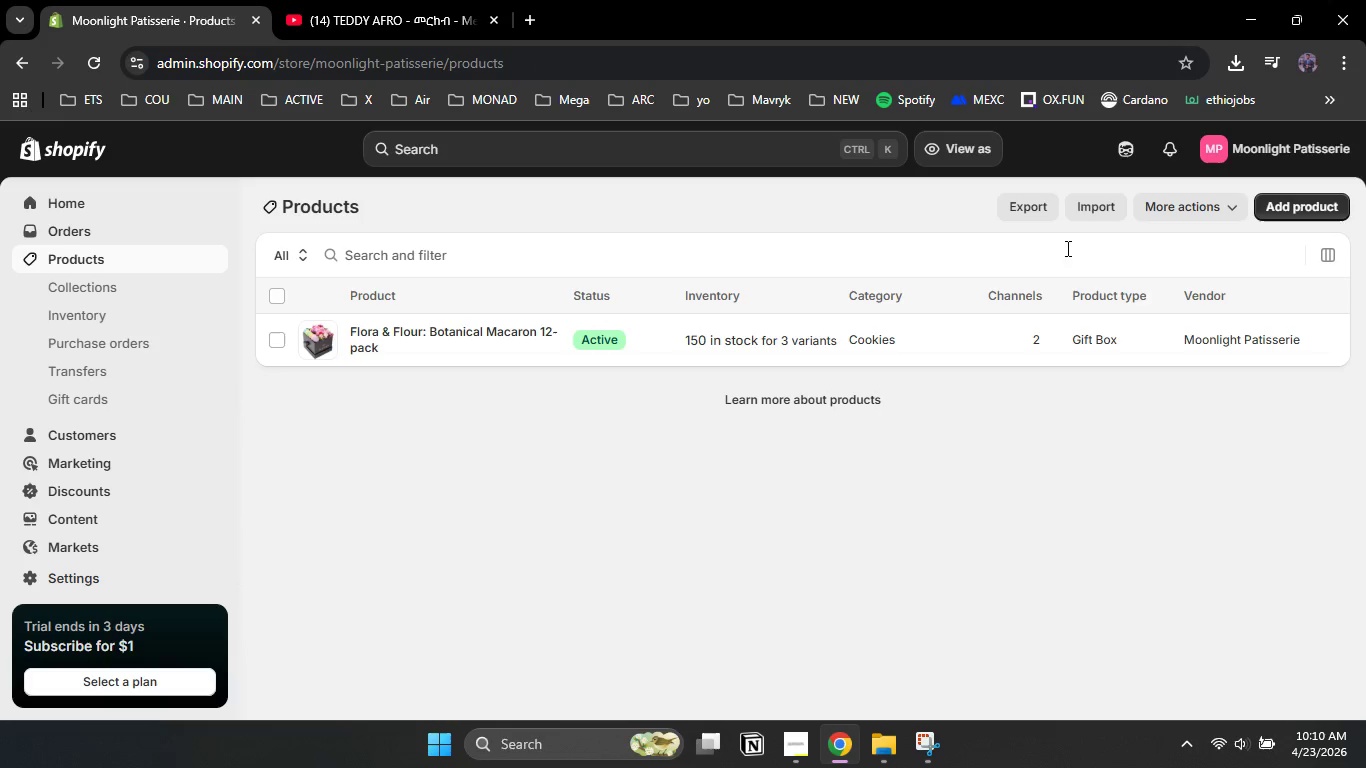 
left_click([1029, 213])
 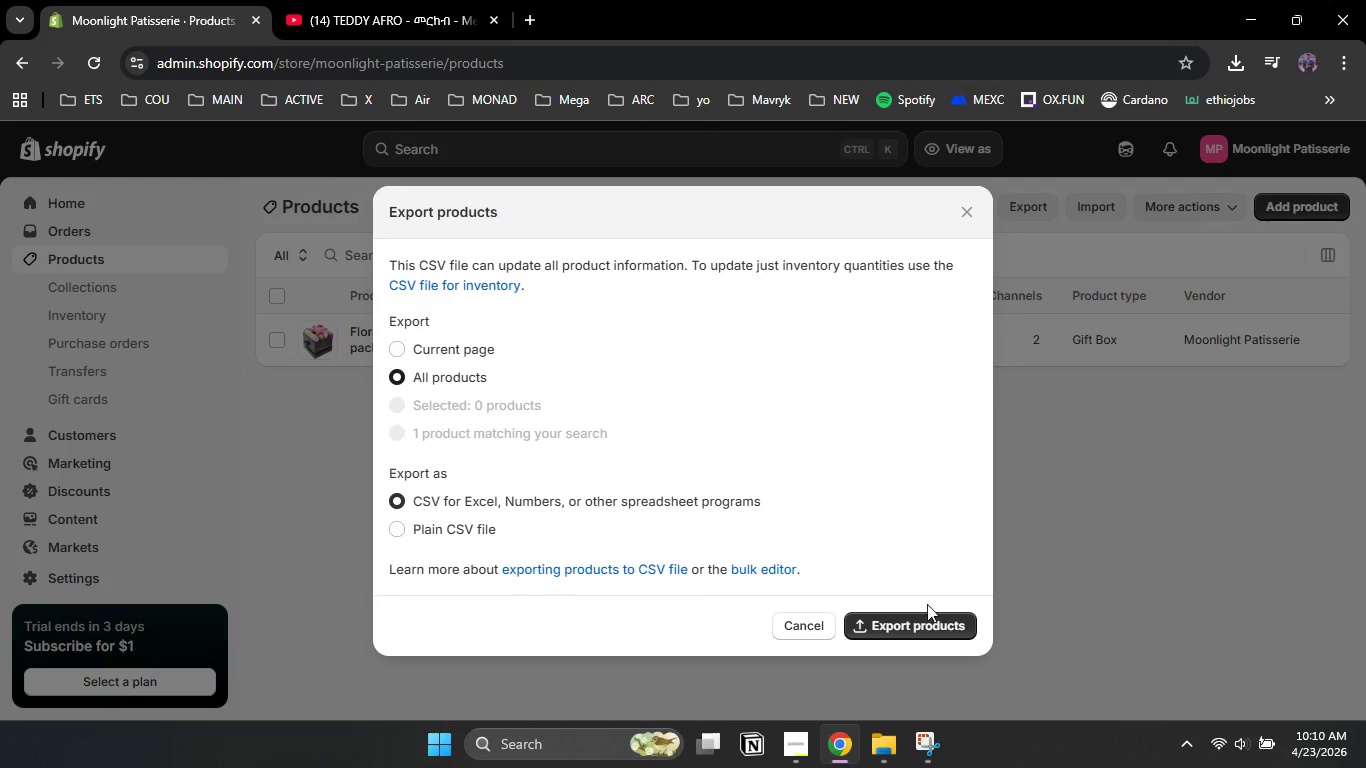 
left_click([937, 625])
 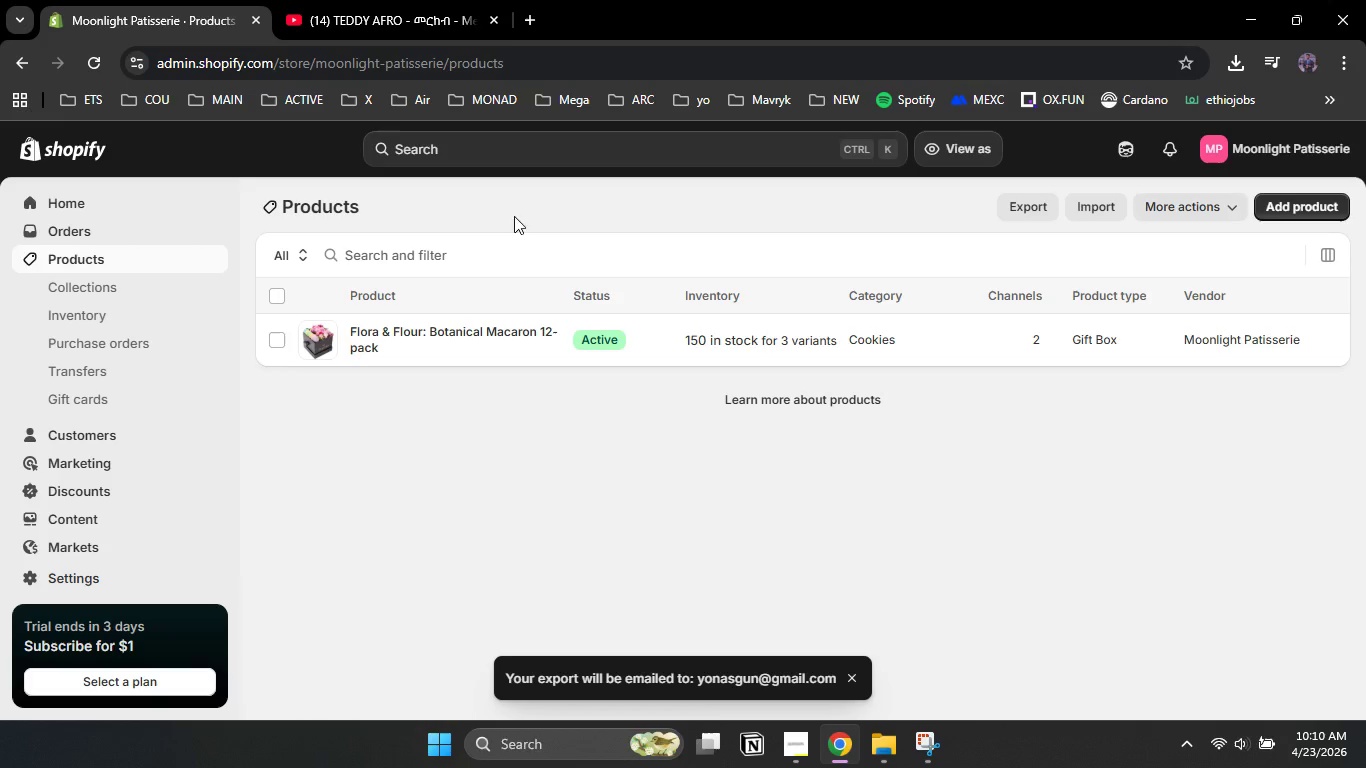 
left_click([534, 14])
 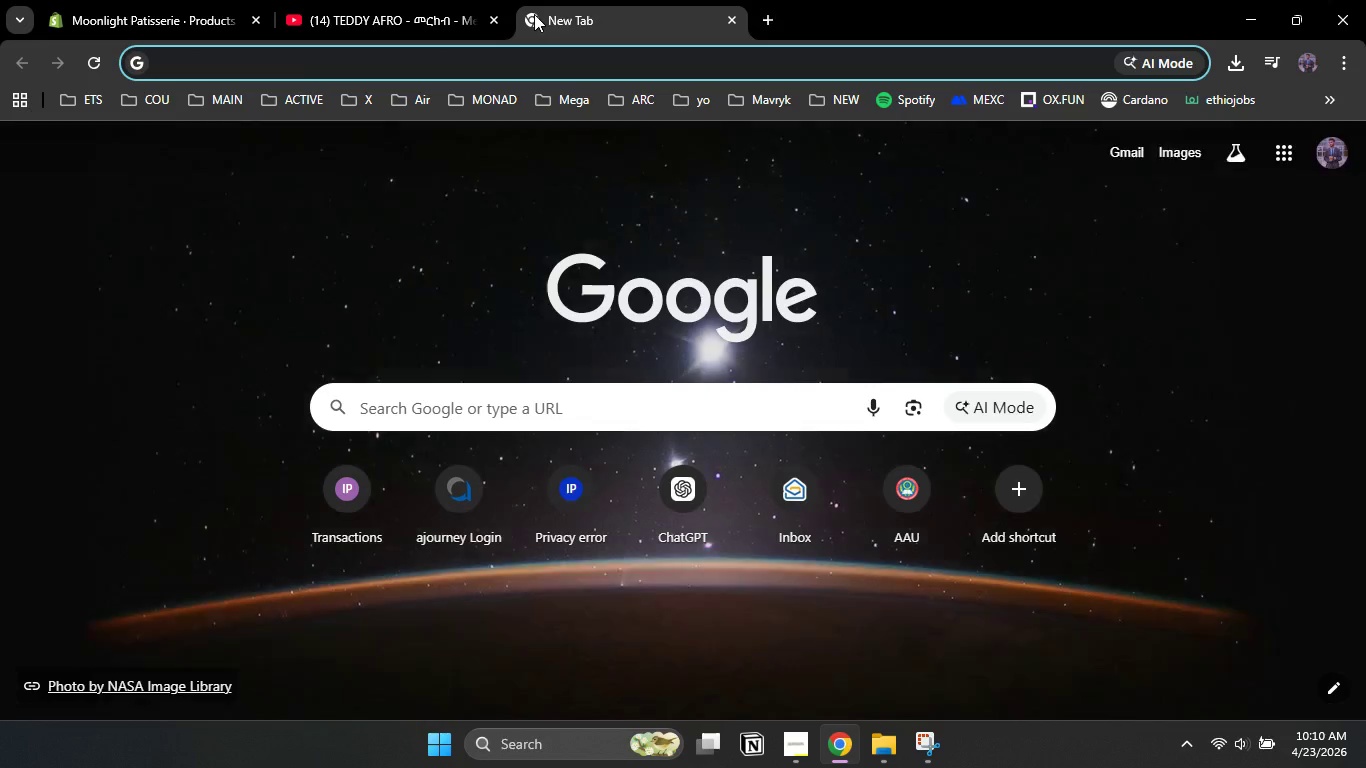 
key(PlayPause)
 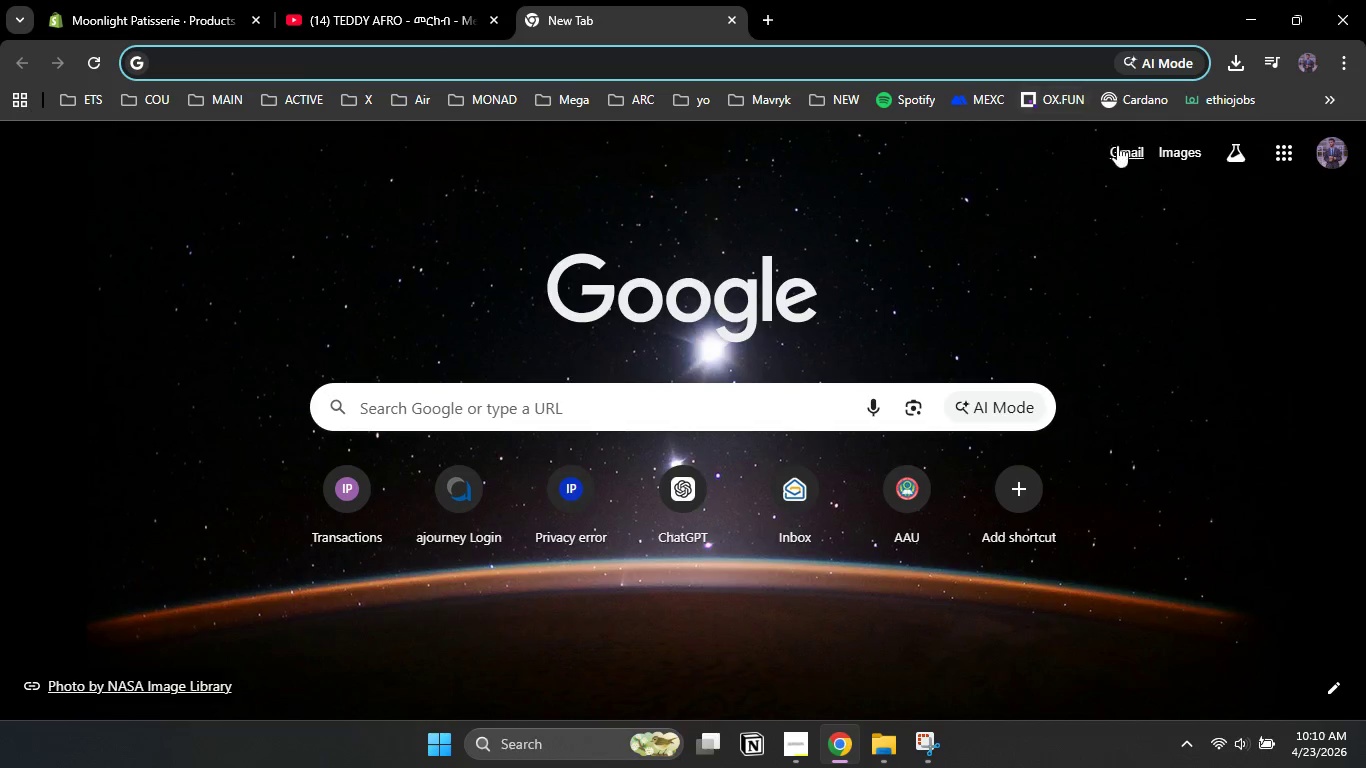 
left_click([1117, 145])
 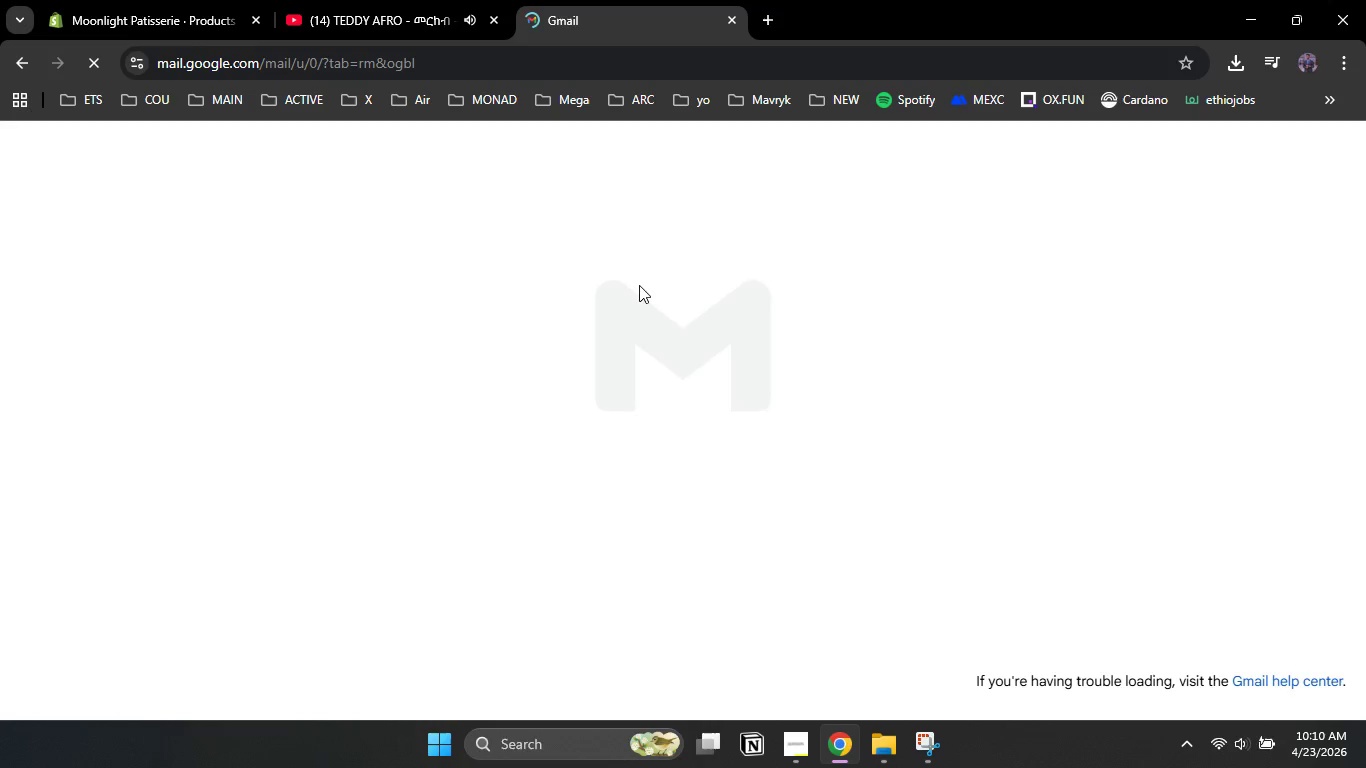 
key(VolumeDown)
 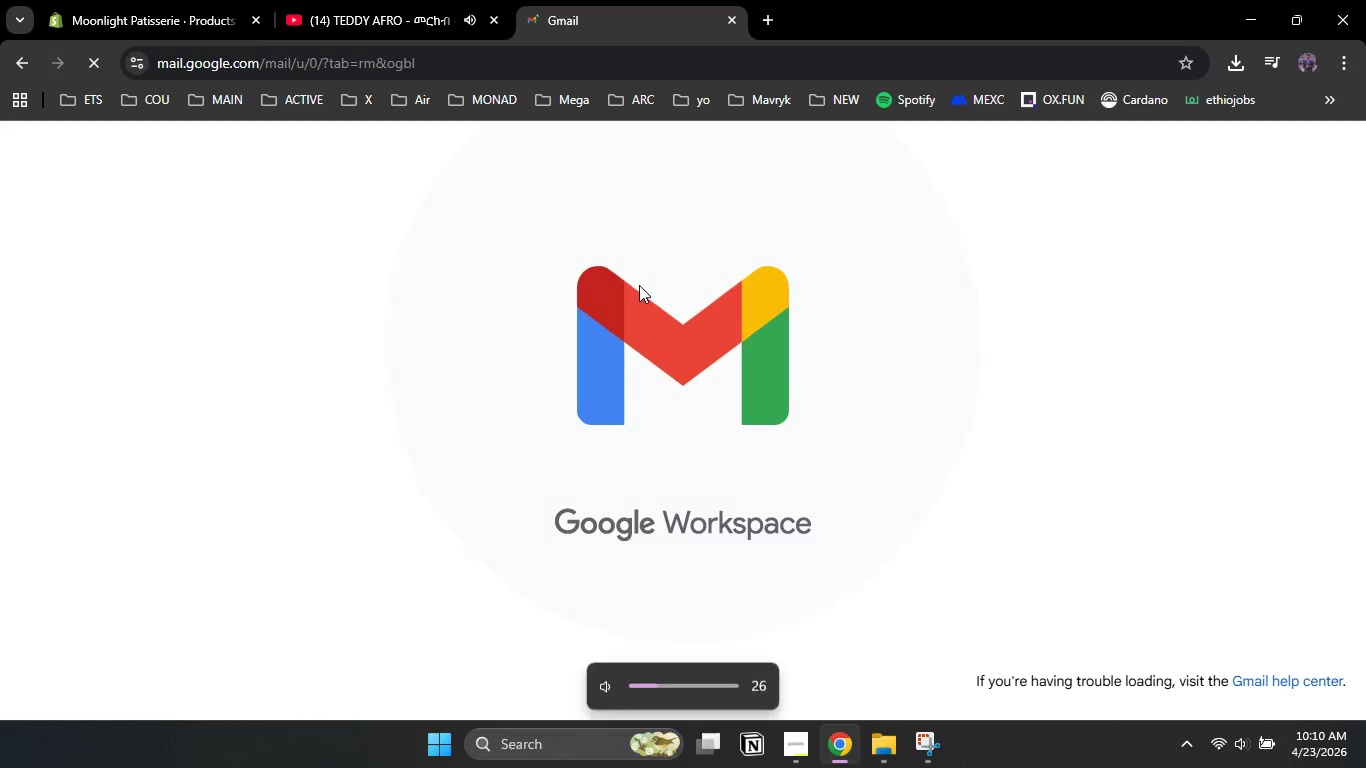 
key(VolumeDown)
 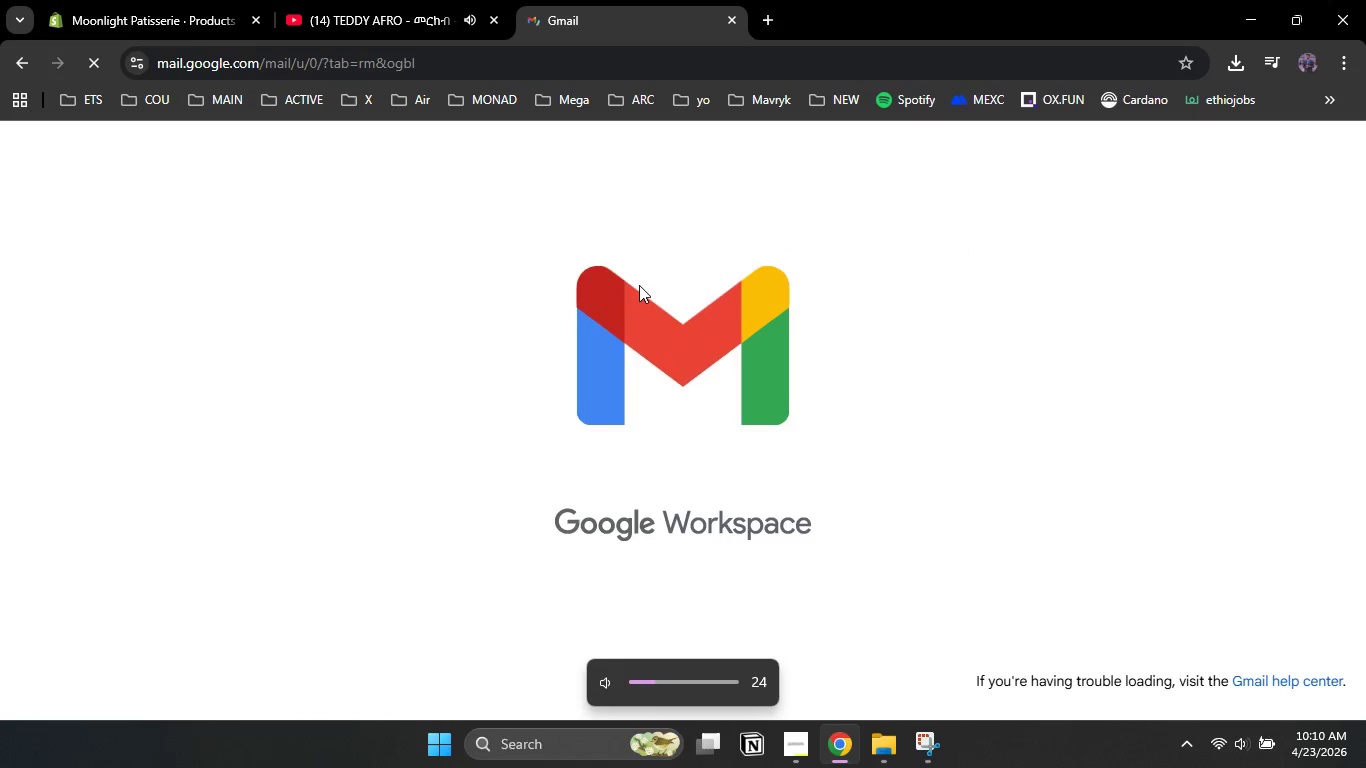 
key(VolumeDown)
 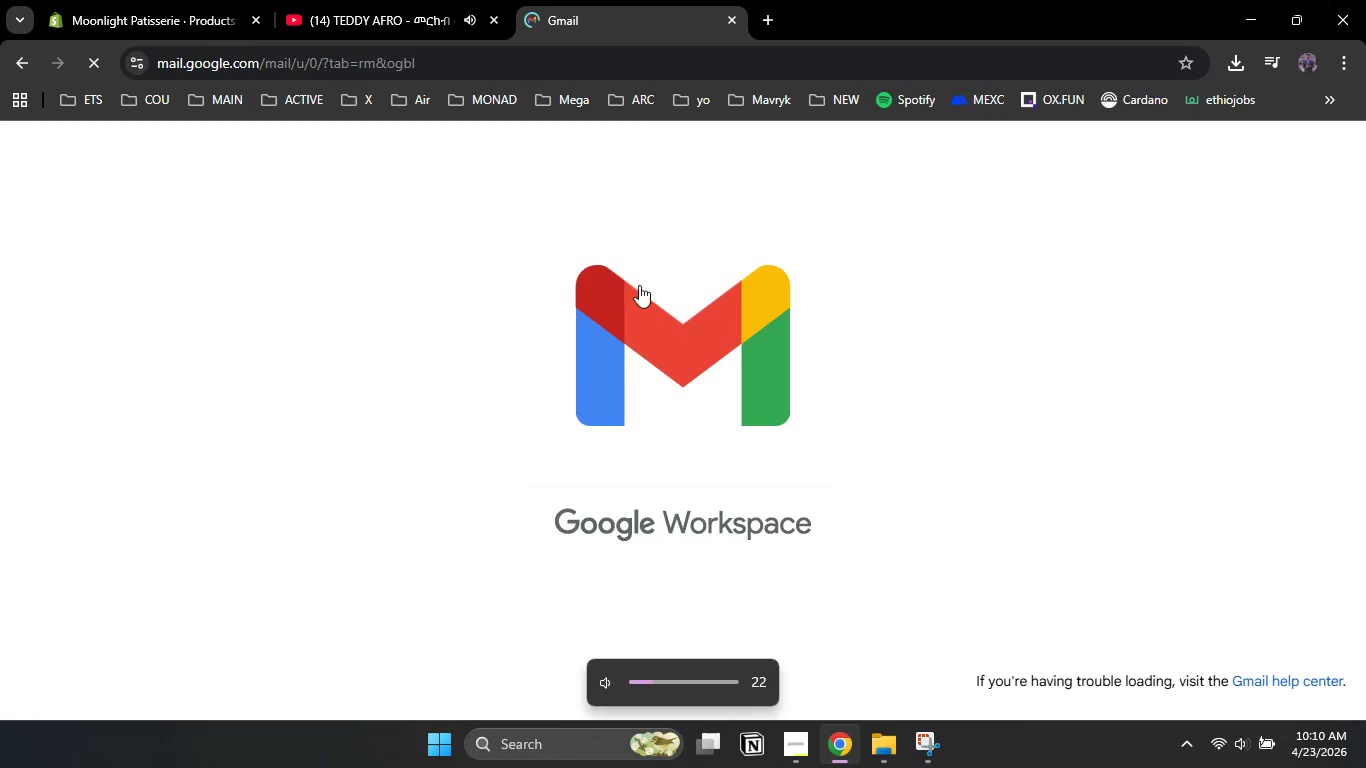 
key(VolumeDown)
 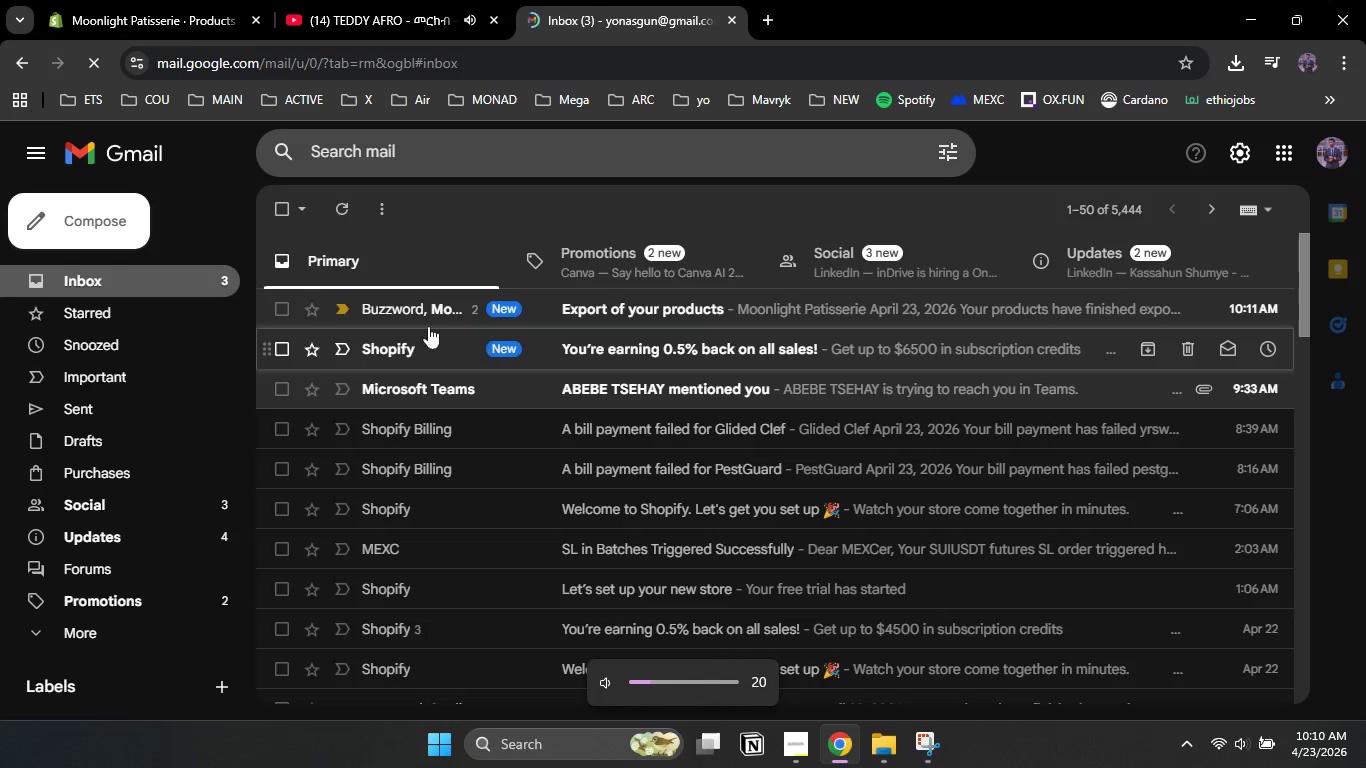 
left_click([399, 312])
 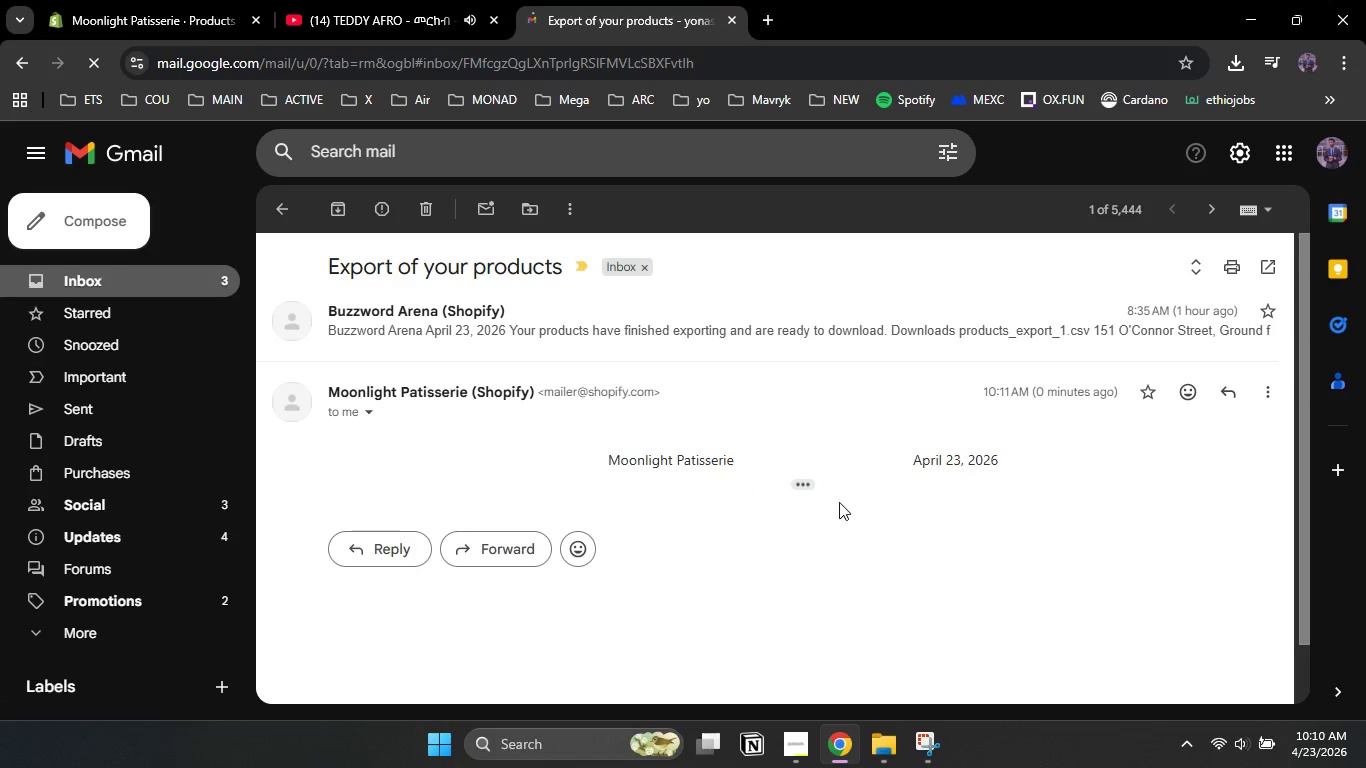 
left_click([793, 484])
 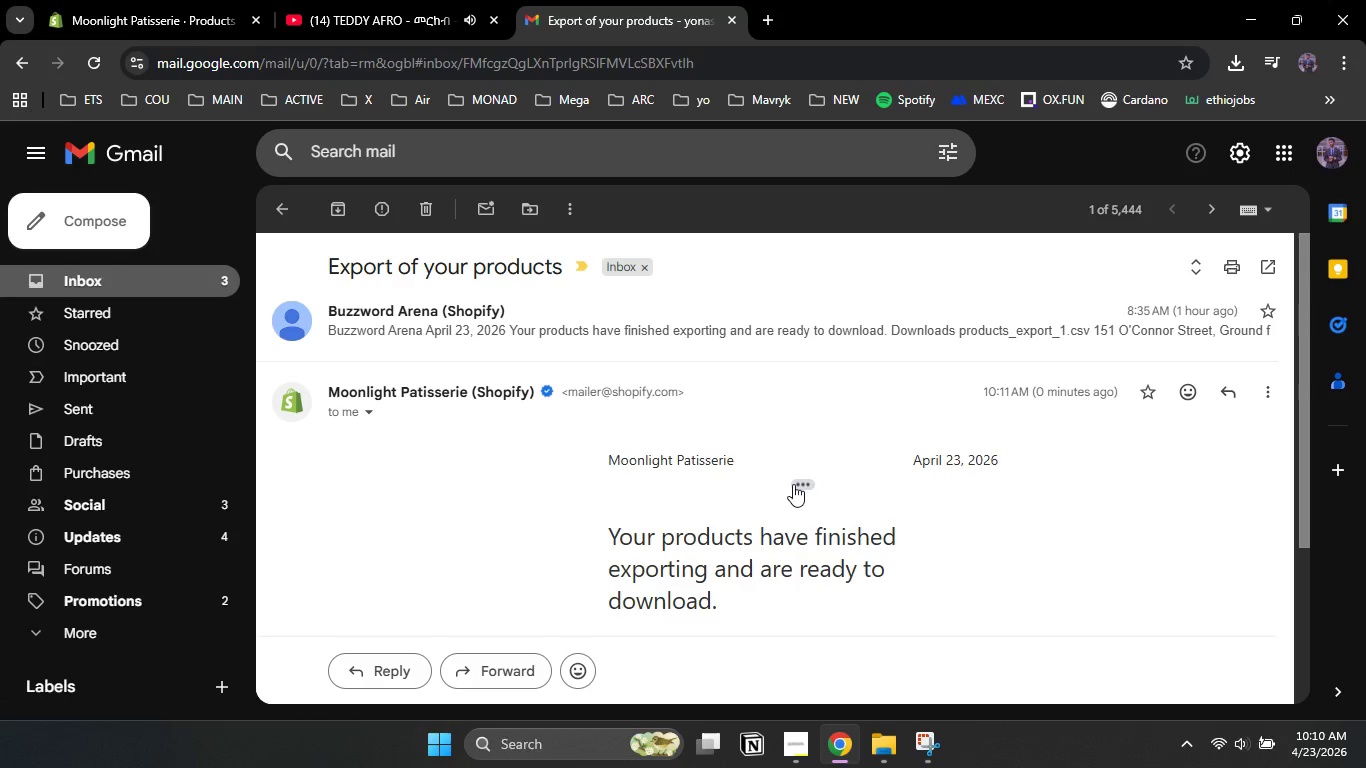 
scroll: coordinate [793, 484], scroll_direction: down, amount: 1.0
 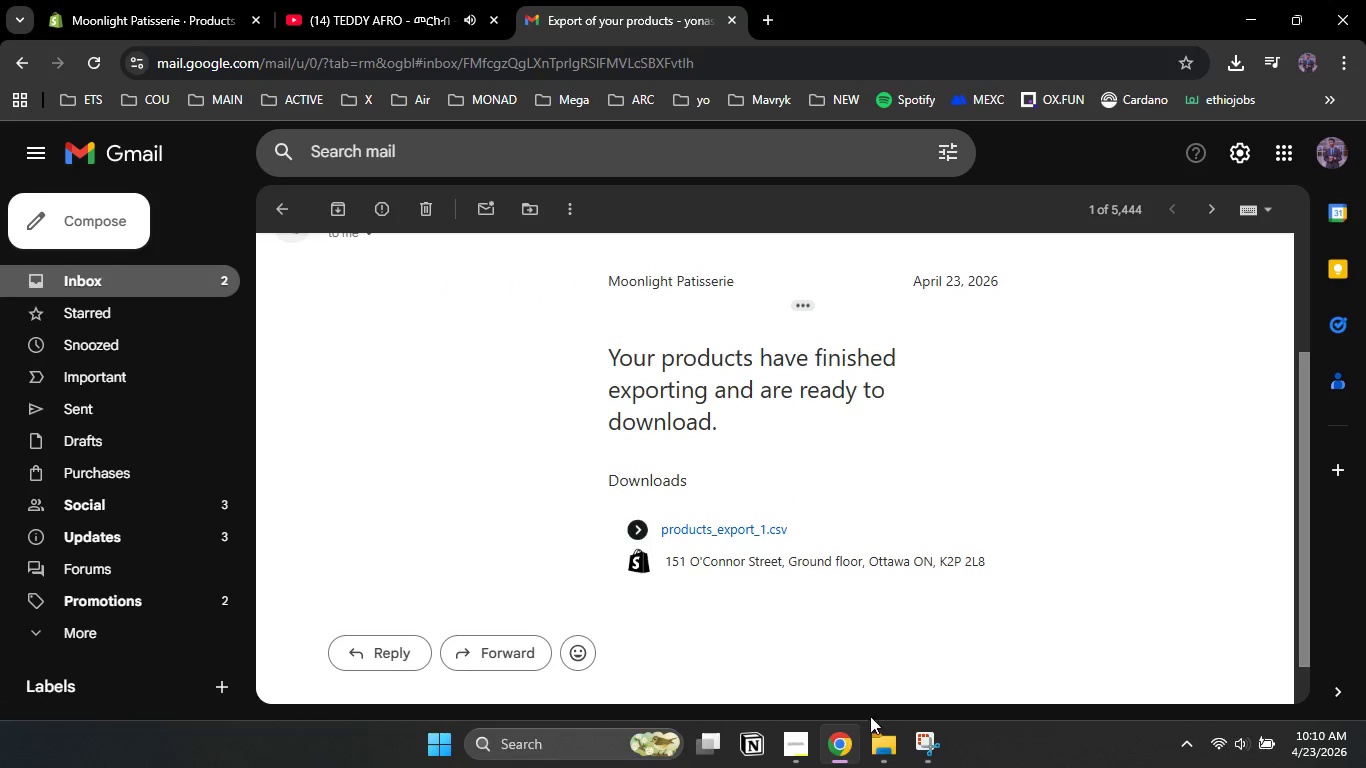 
left_click([875, 730])
 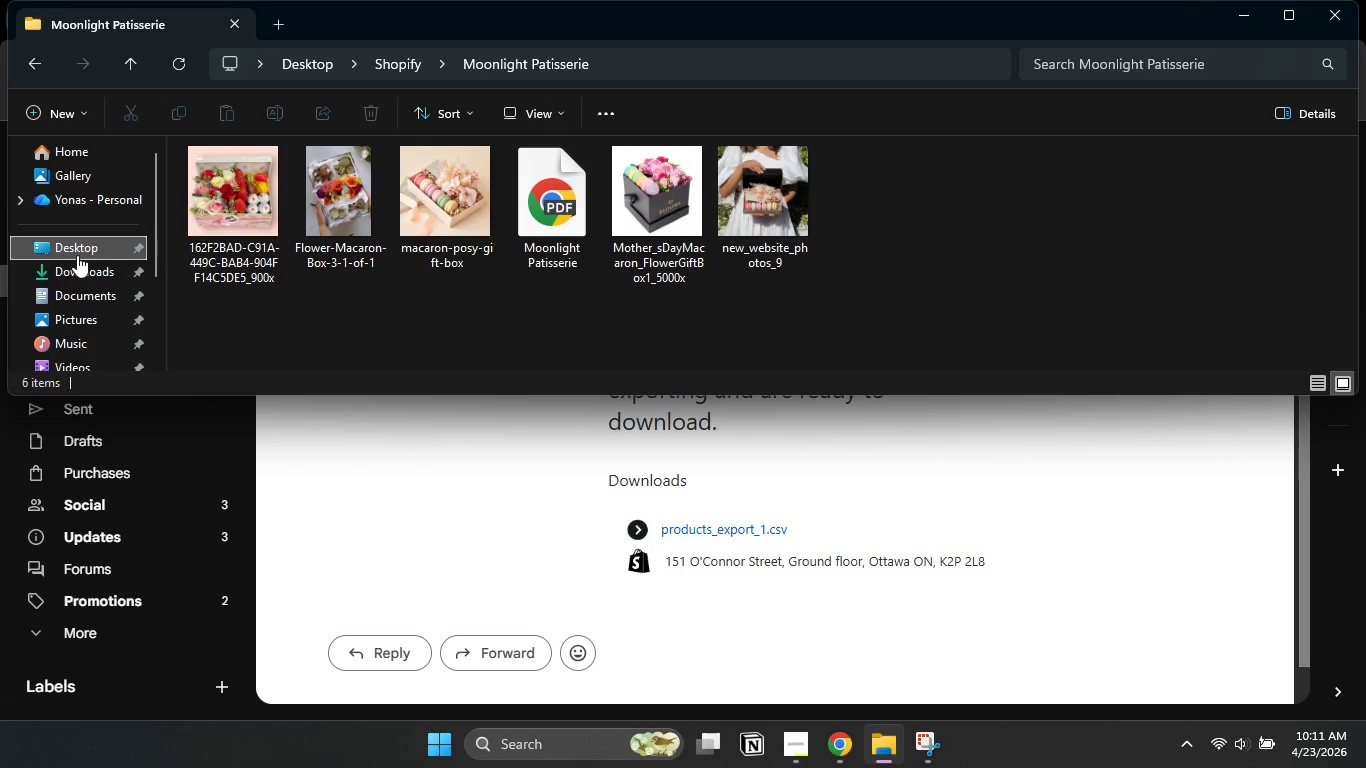 
left_click([78, 274])
 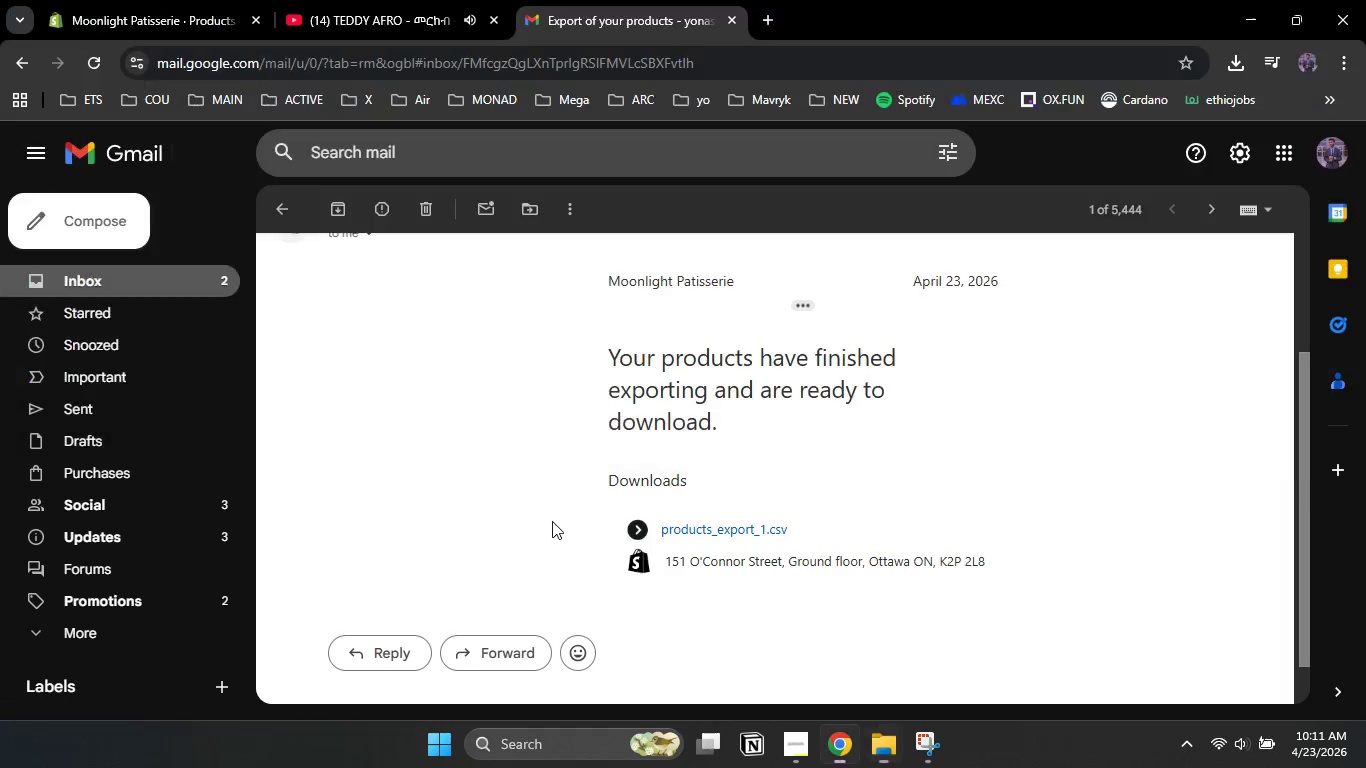 
left_click([699, 527])